 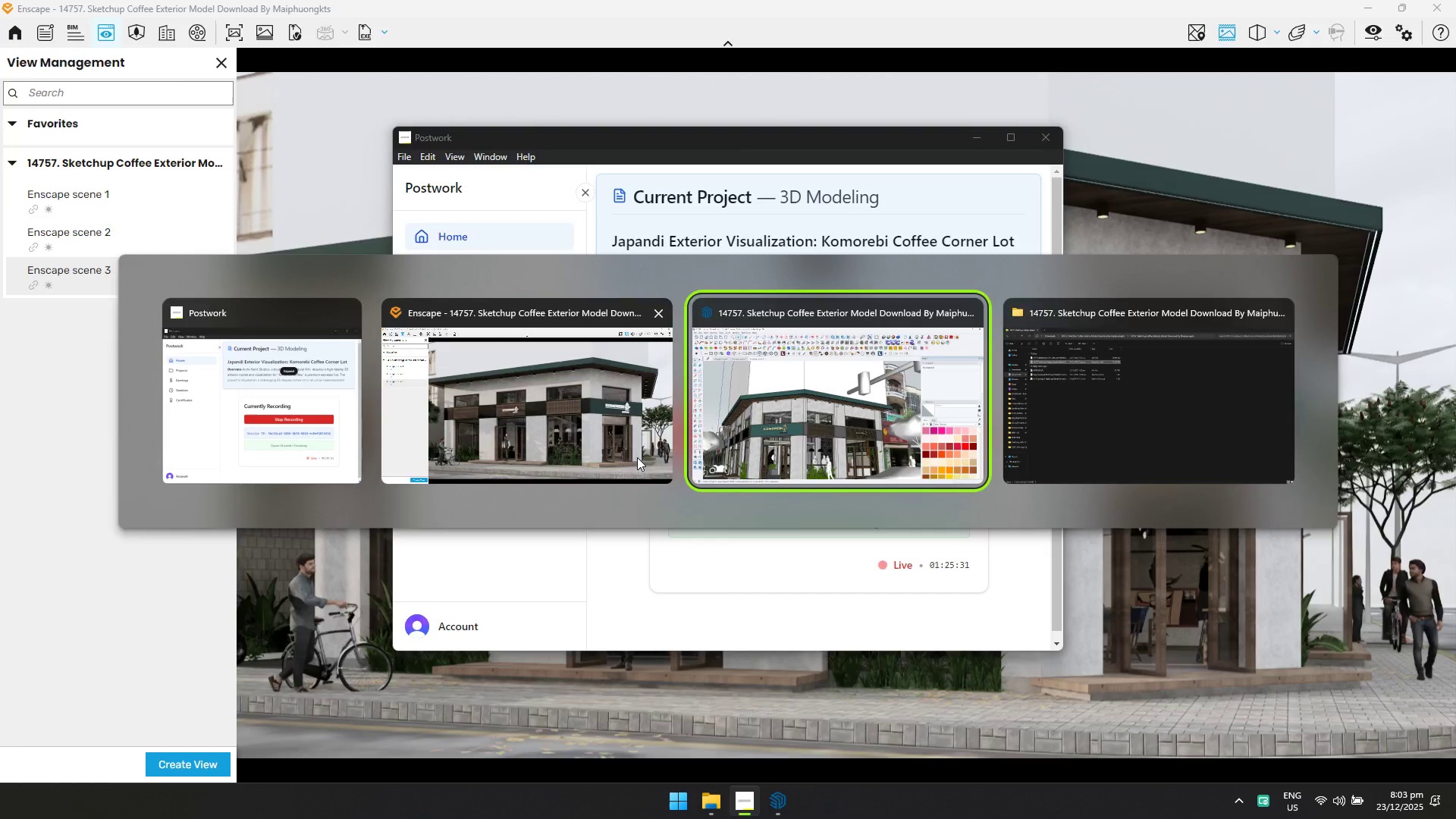 
hold_key(key=ShiftLeft, duration=0.81)
 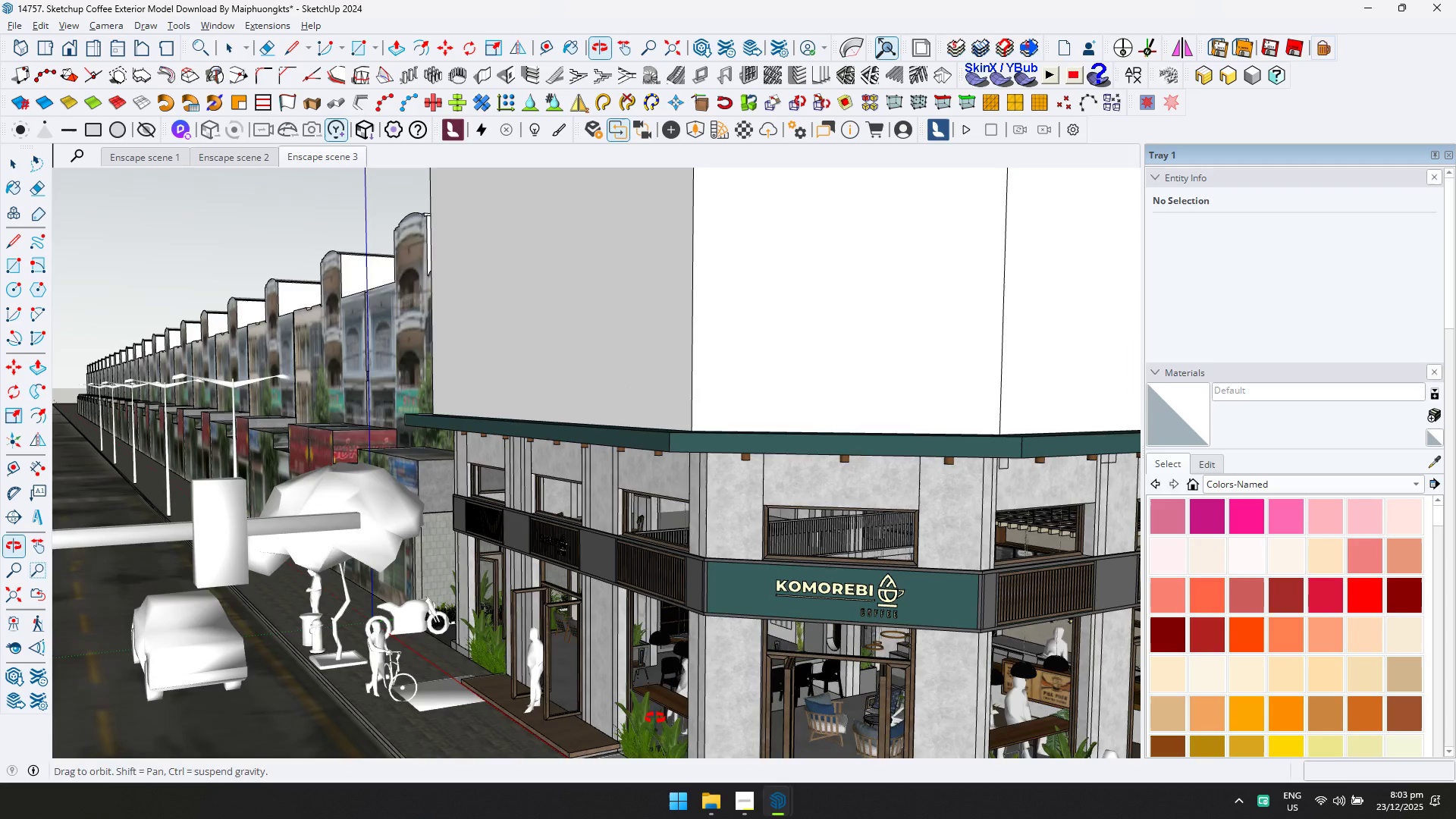 
left_click([369, 635])
 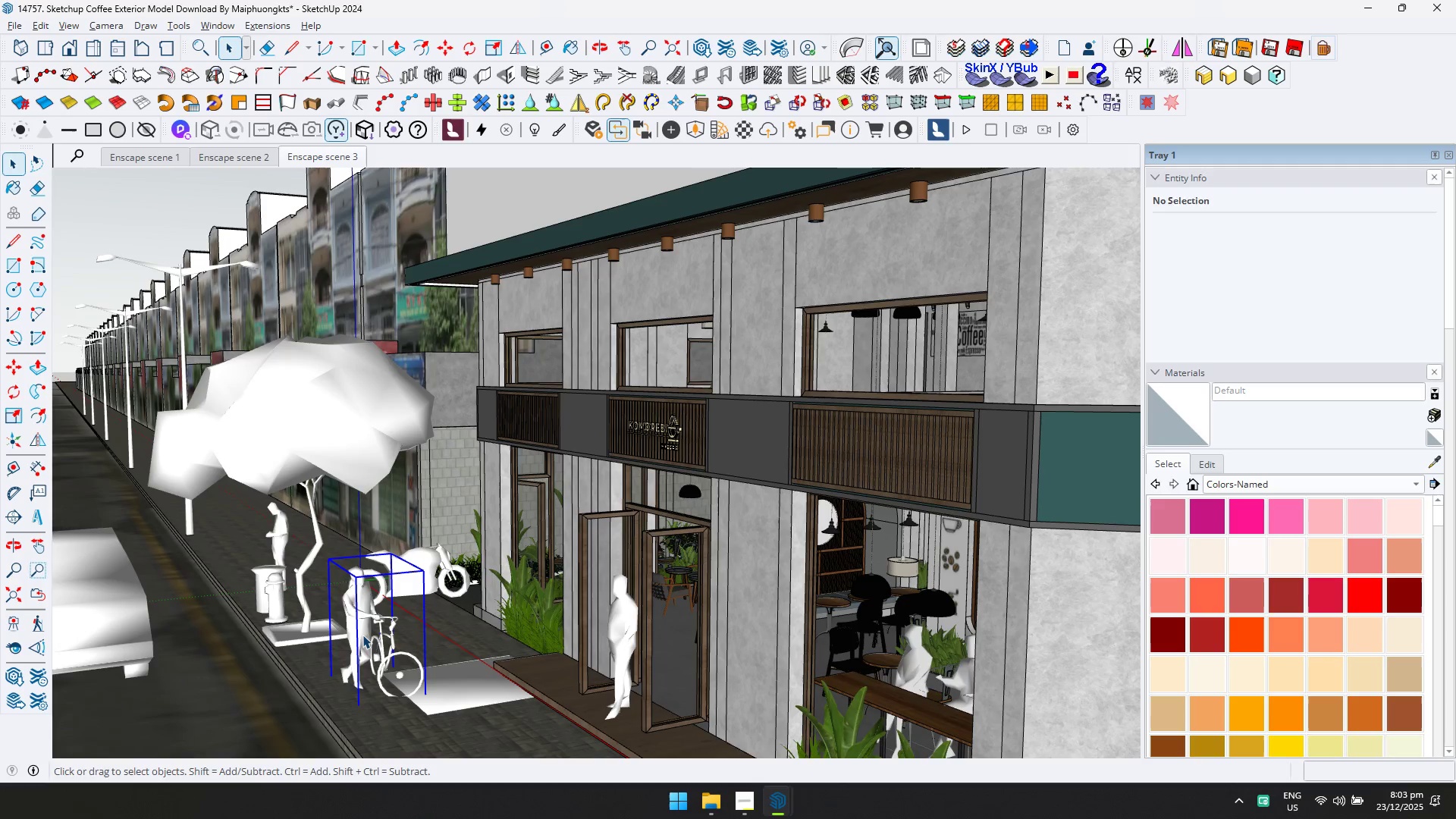 
scroll: coordinate [405, 709], scroll_direction: up, amount: 5.0
 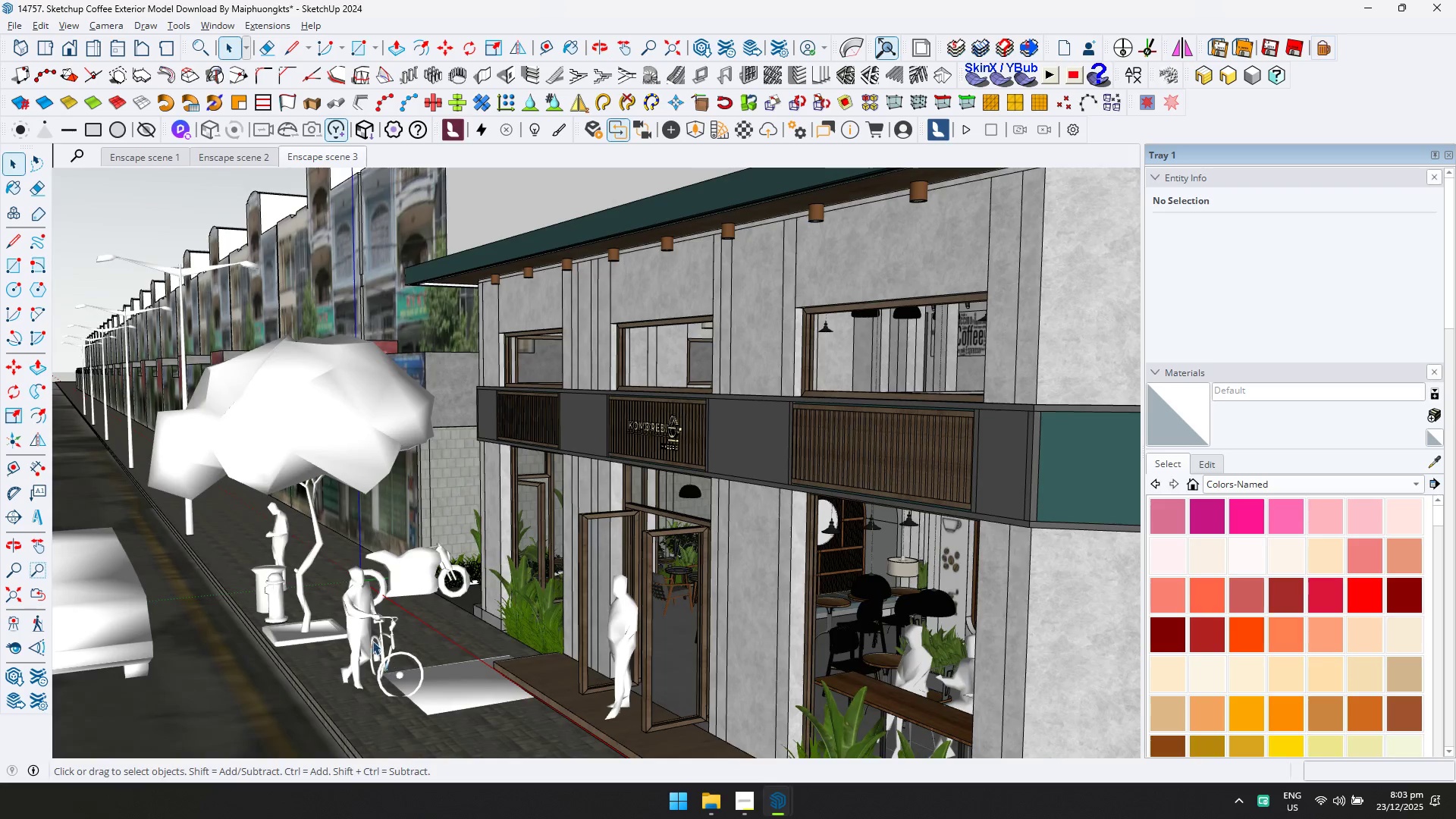 
key(M)
 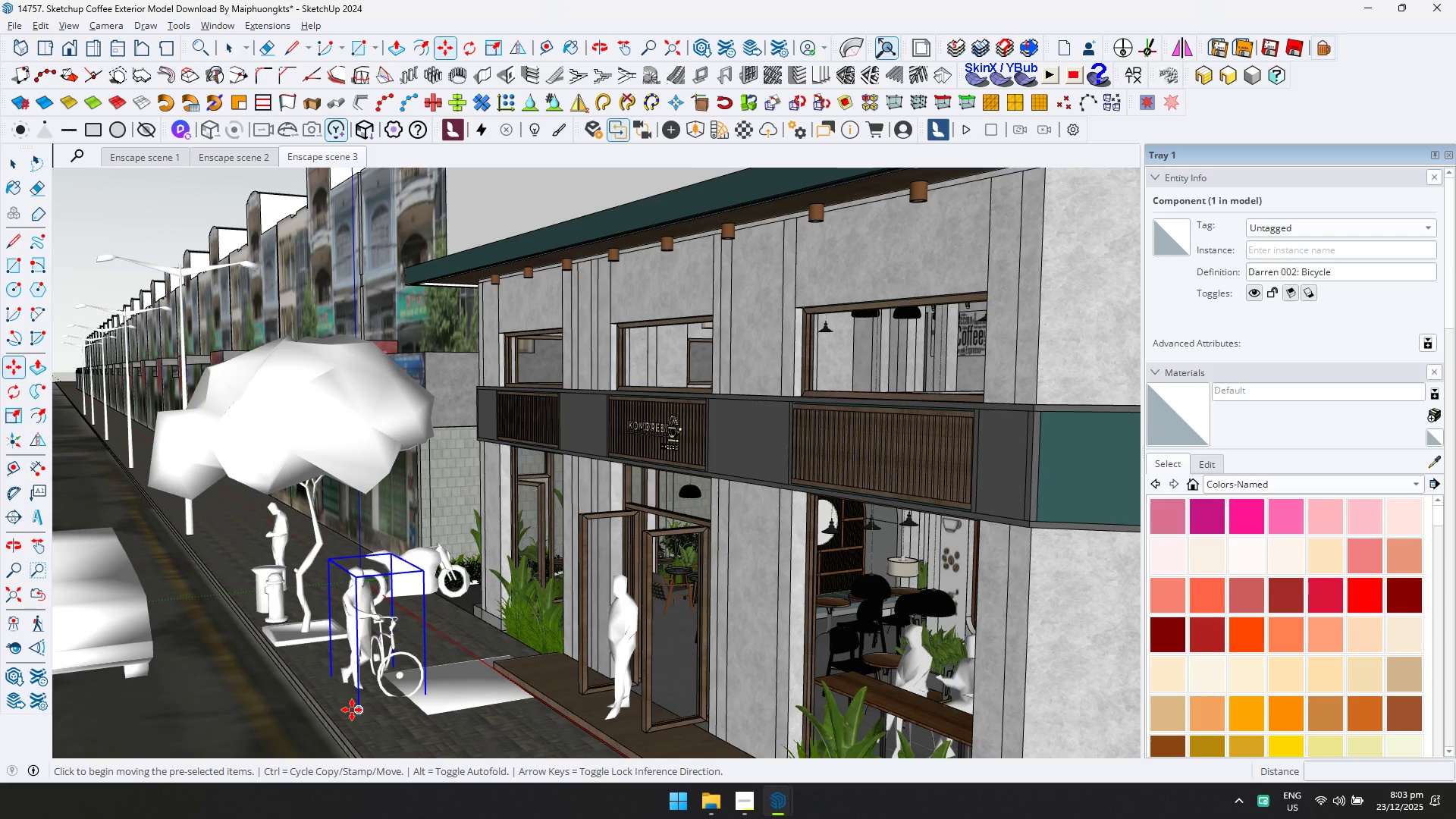 
left_click([353, 709])
 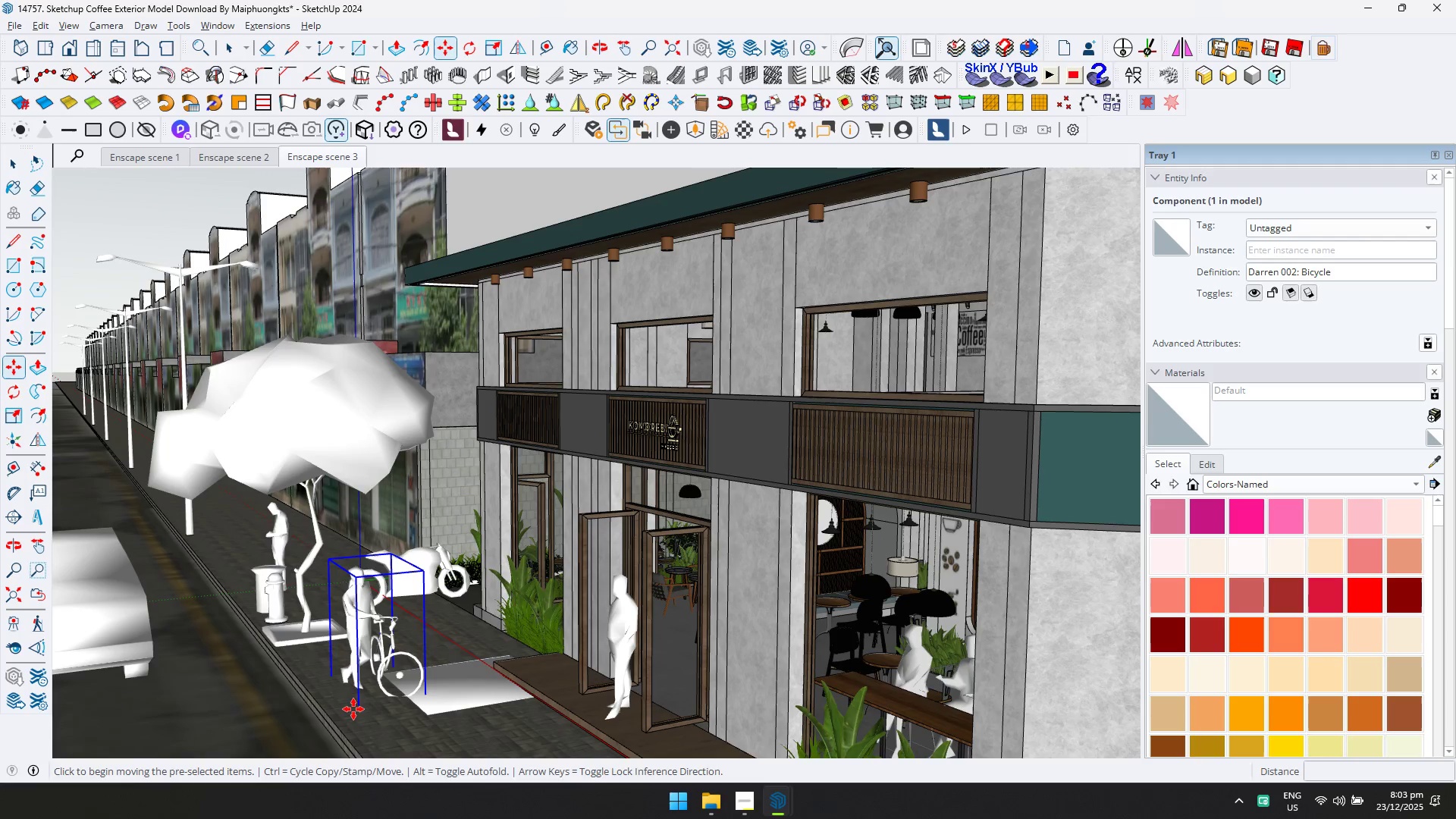 
key(ArrowUp)
 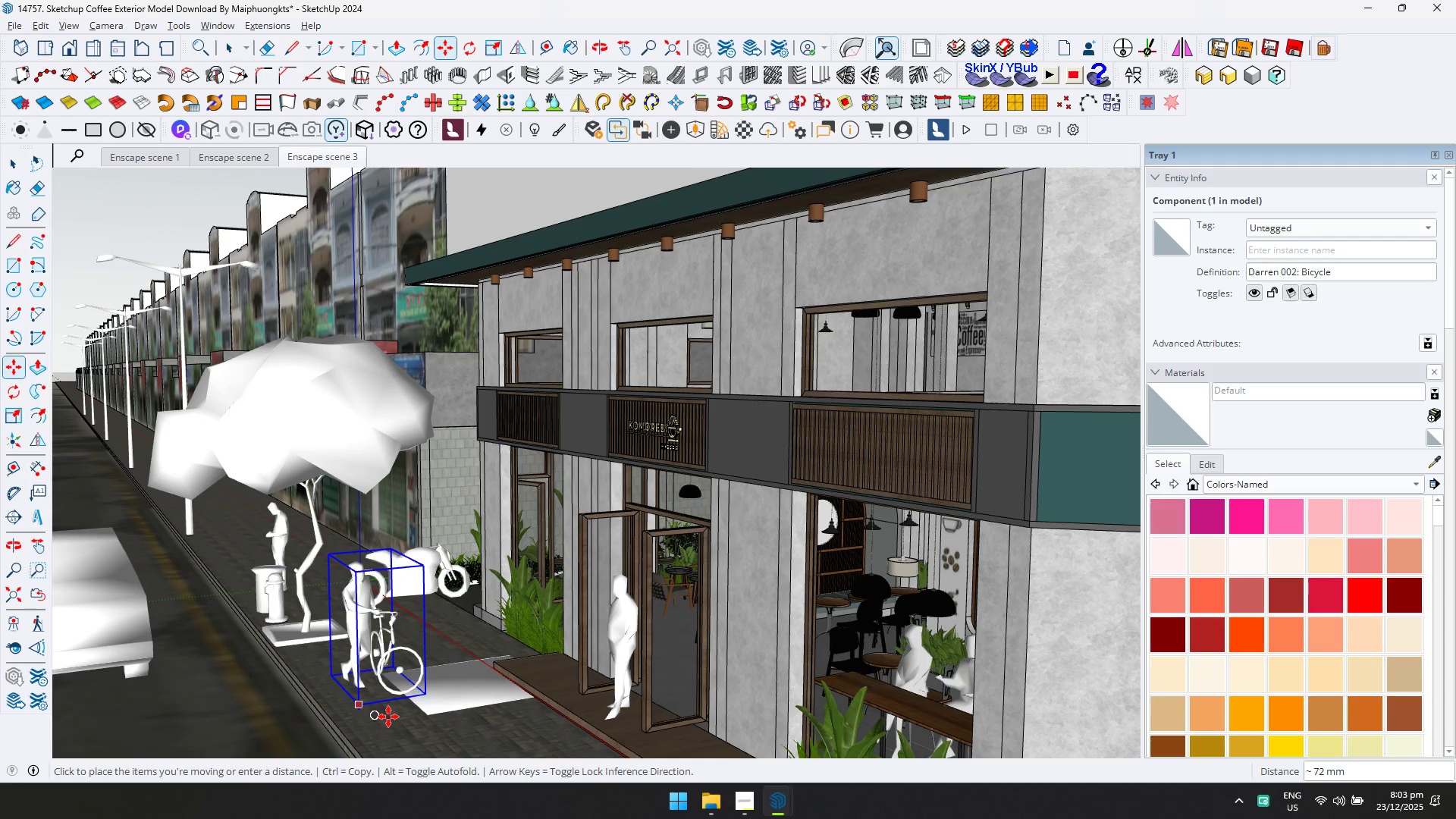 
left_click([396, 718])
 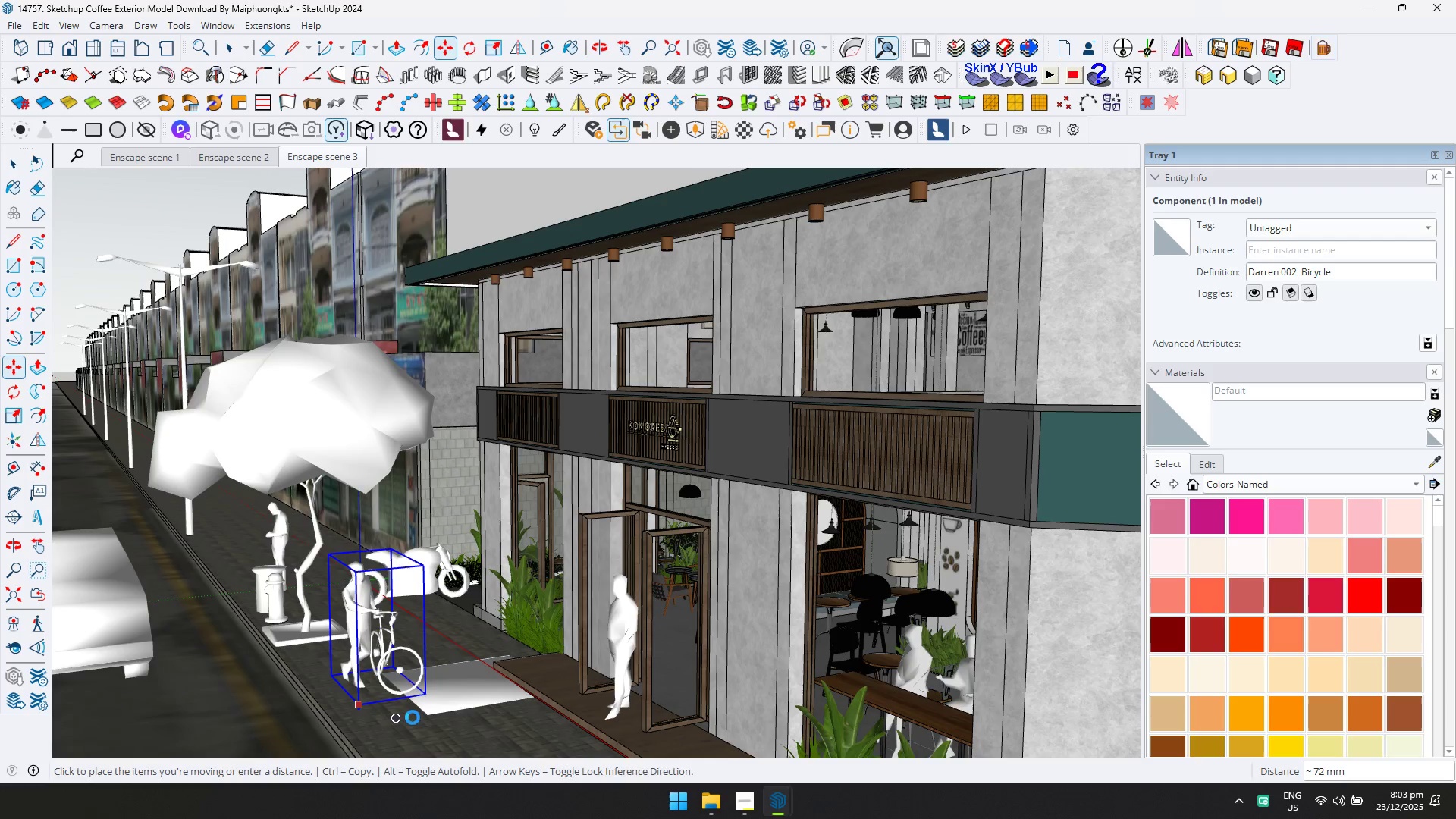 
key(Alt+AltLeft)
 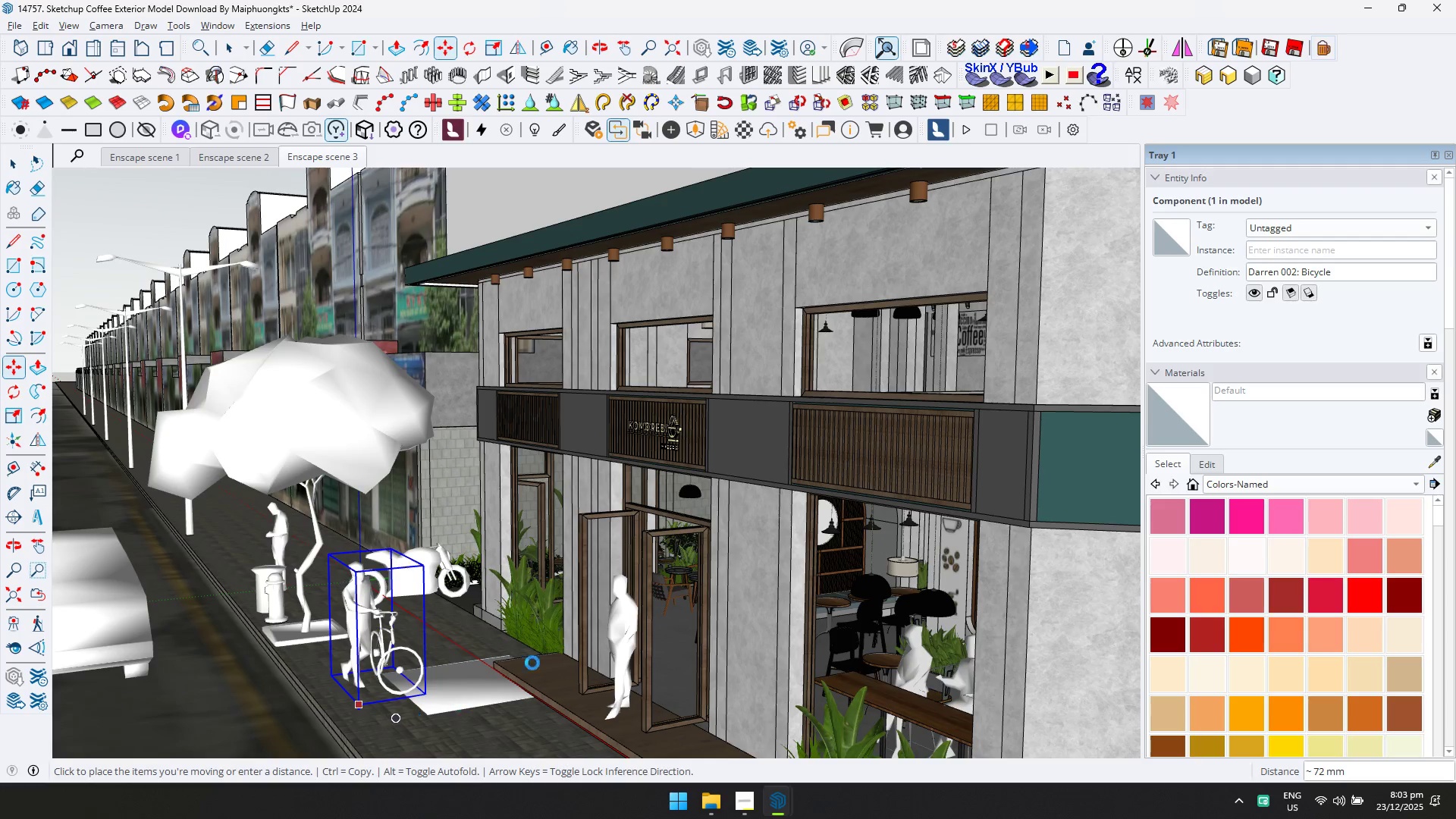 
key(Tab)
key(Tab)
key(Tab)
type(sss)